 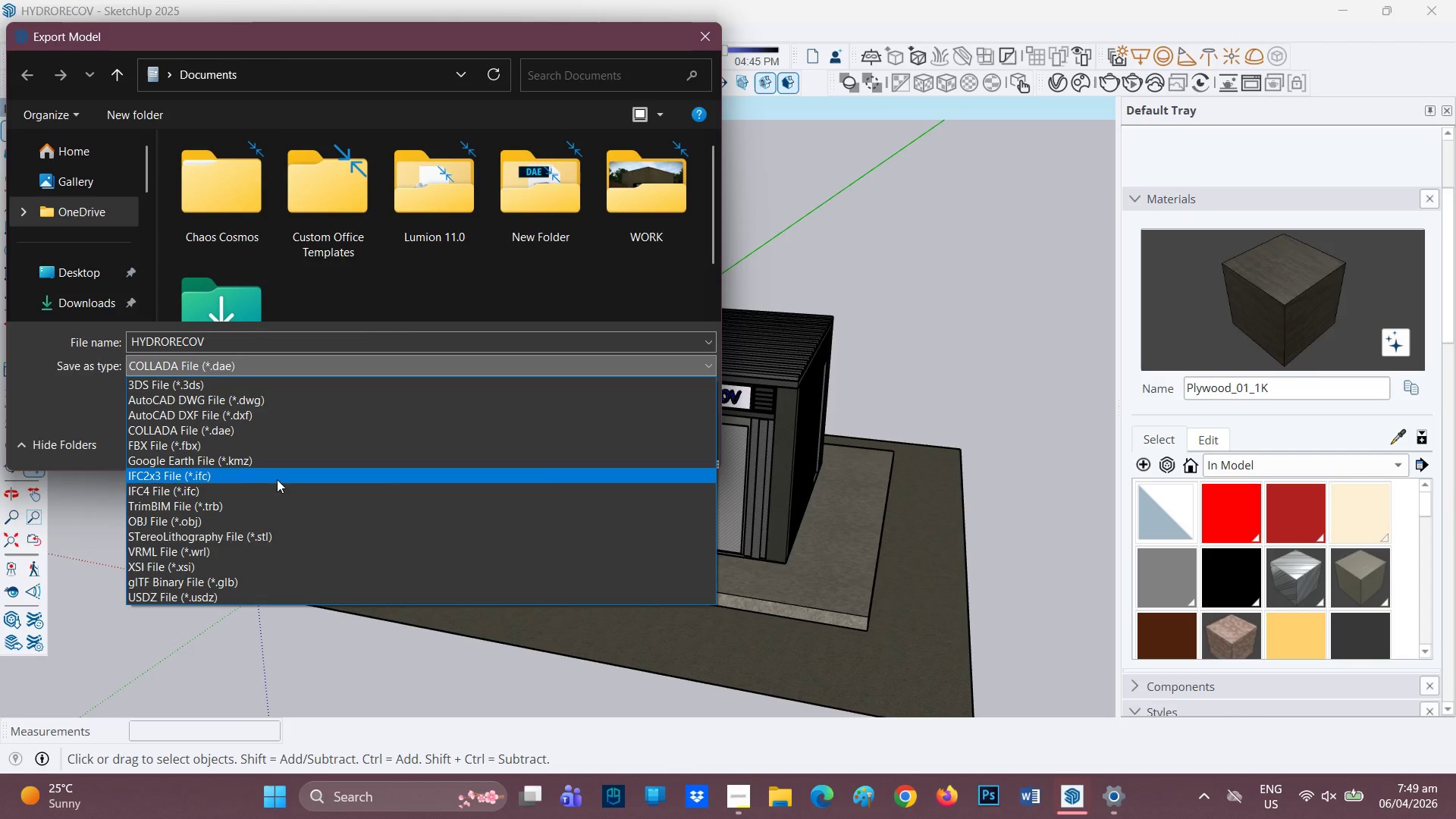 
left_click([210, 519])
 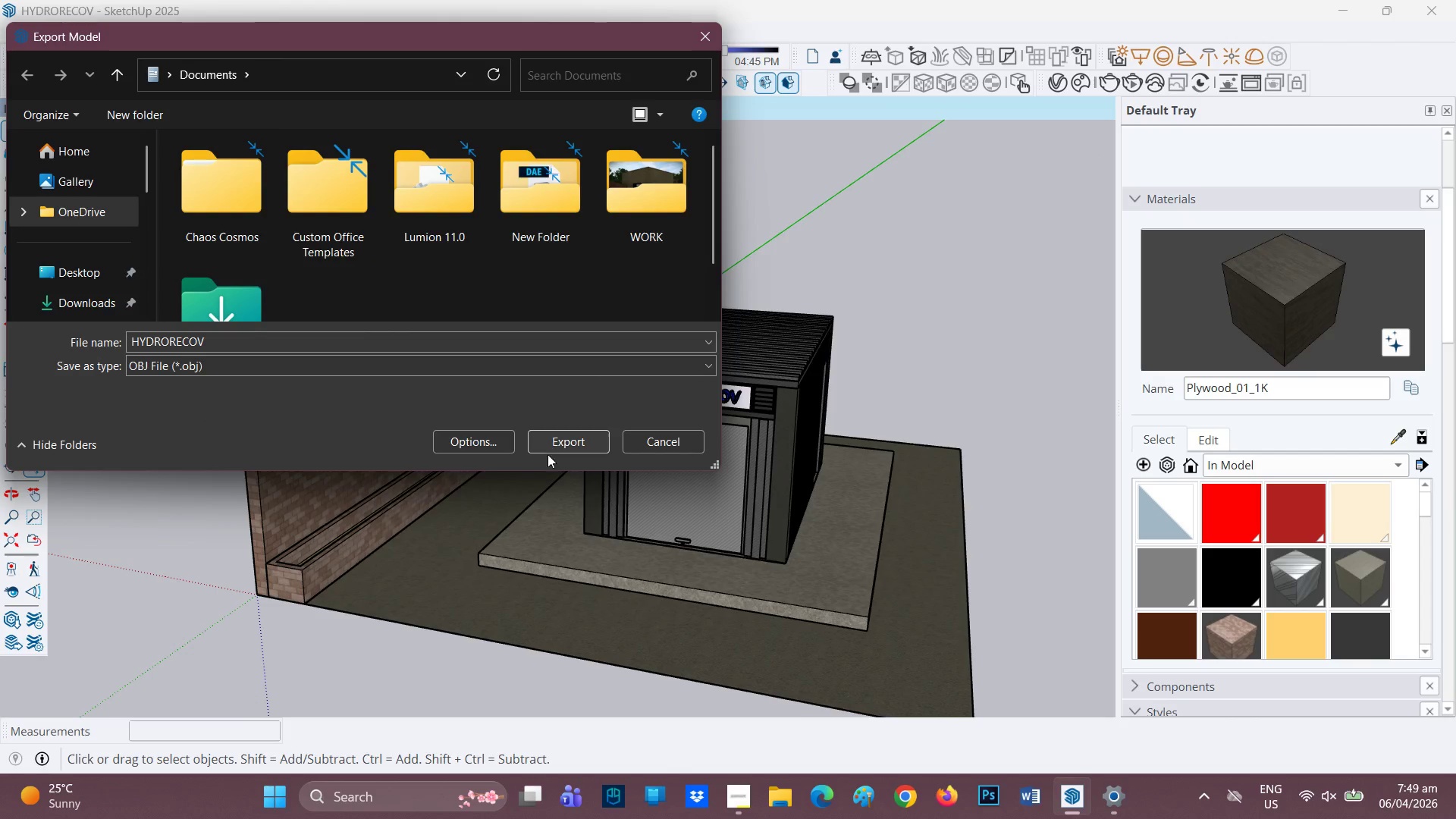 
mouse_move([581, 441])
 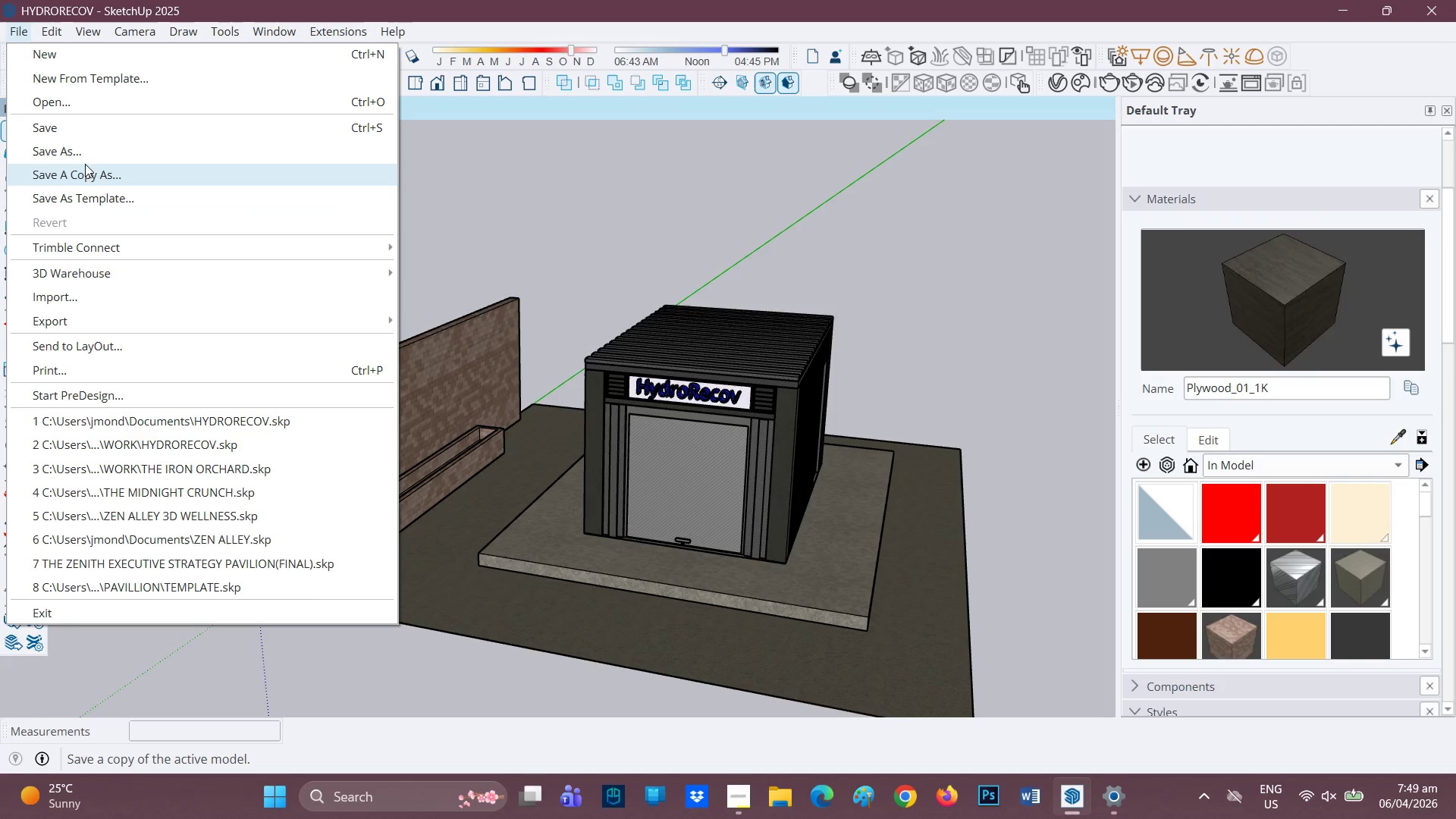 
wait(14.64)
 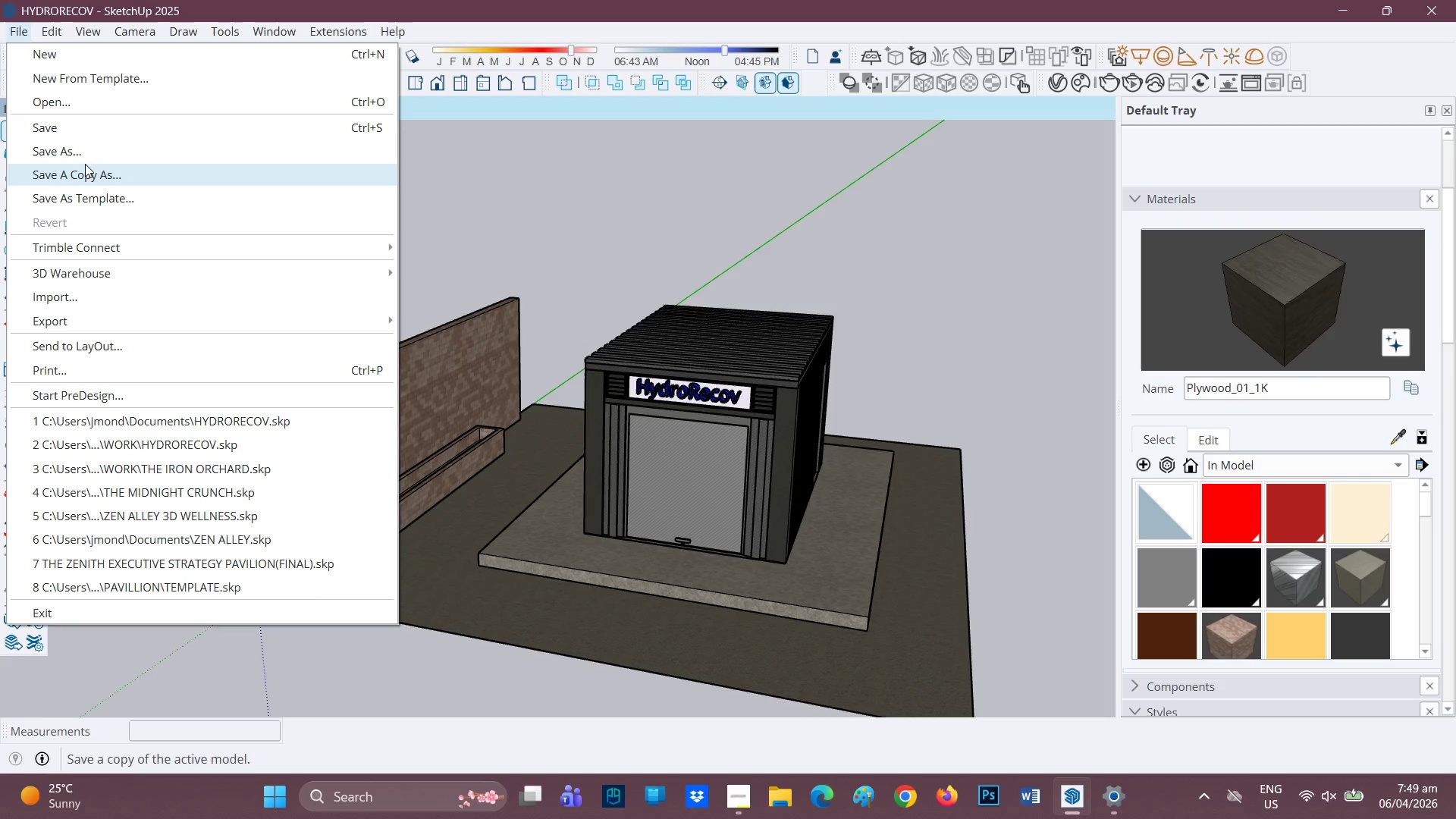 
left_click([308, 362])
 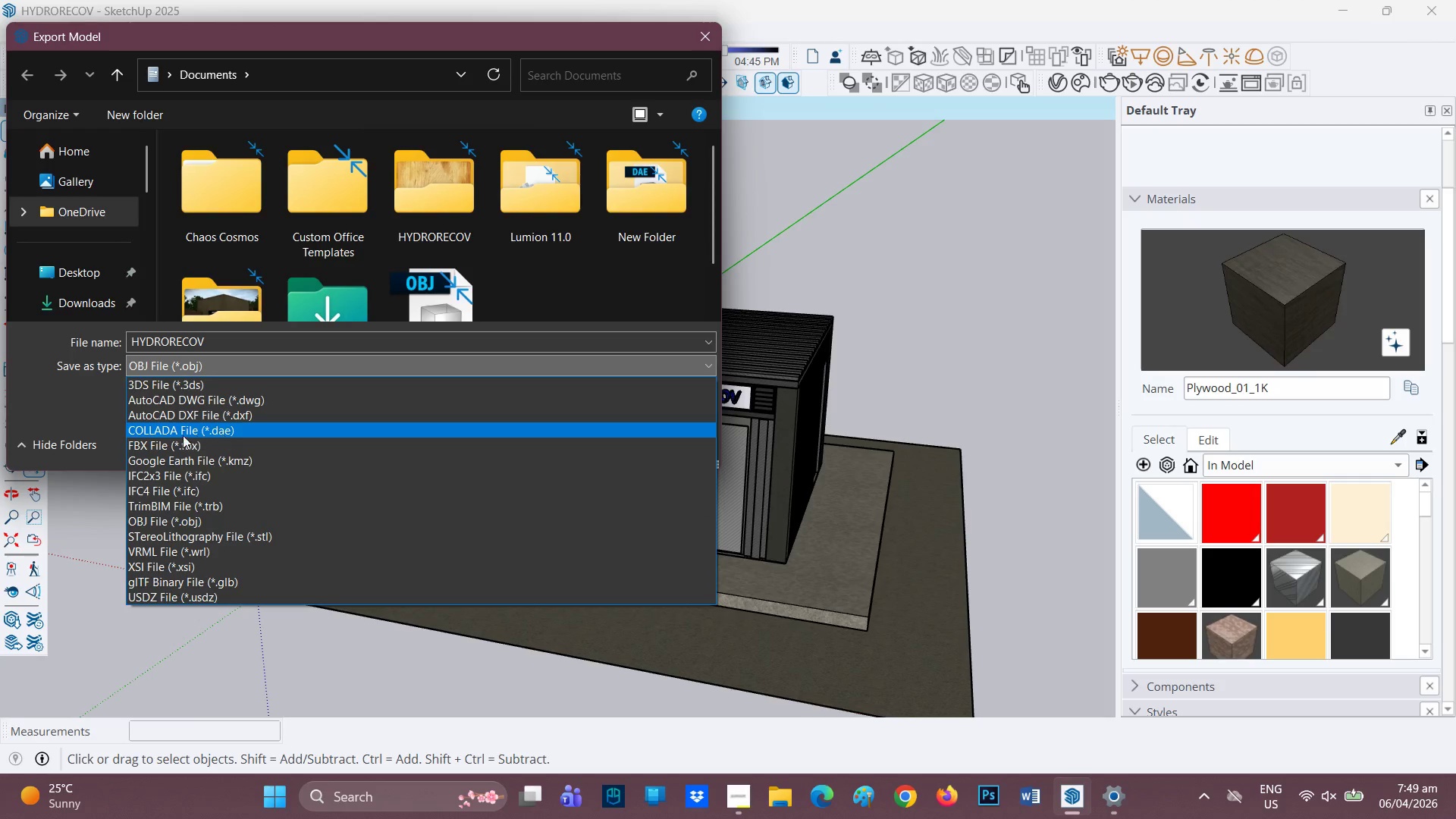 
left_click([180, 427])
 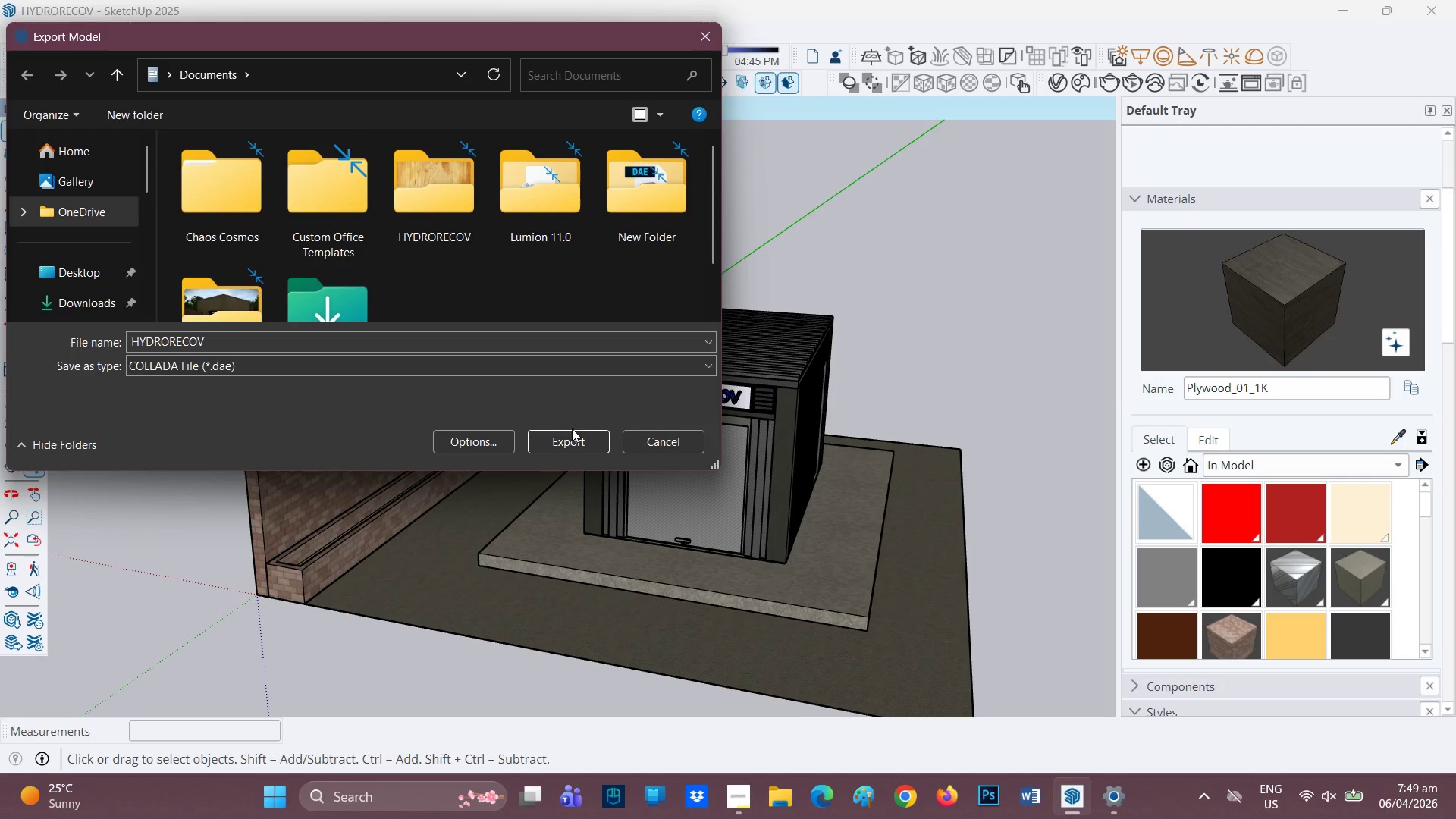 
left_click([570, 435])
 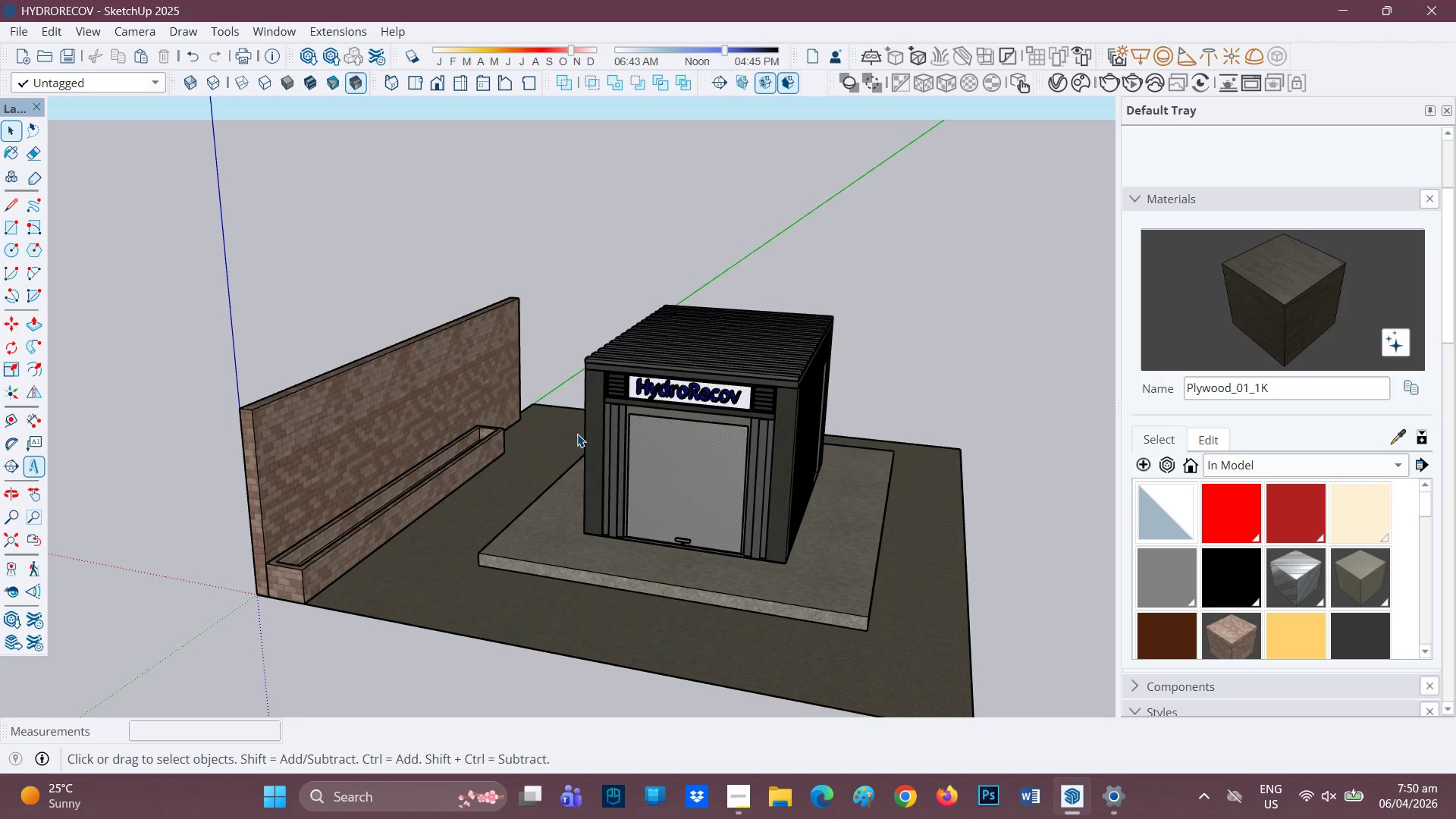 
wait(15.27)
 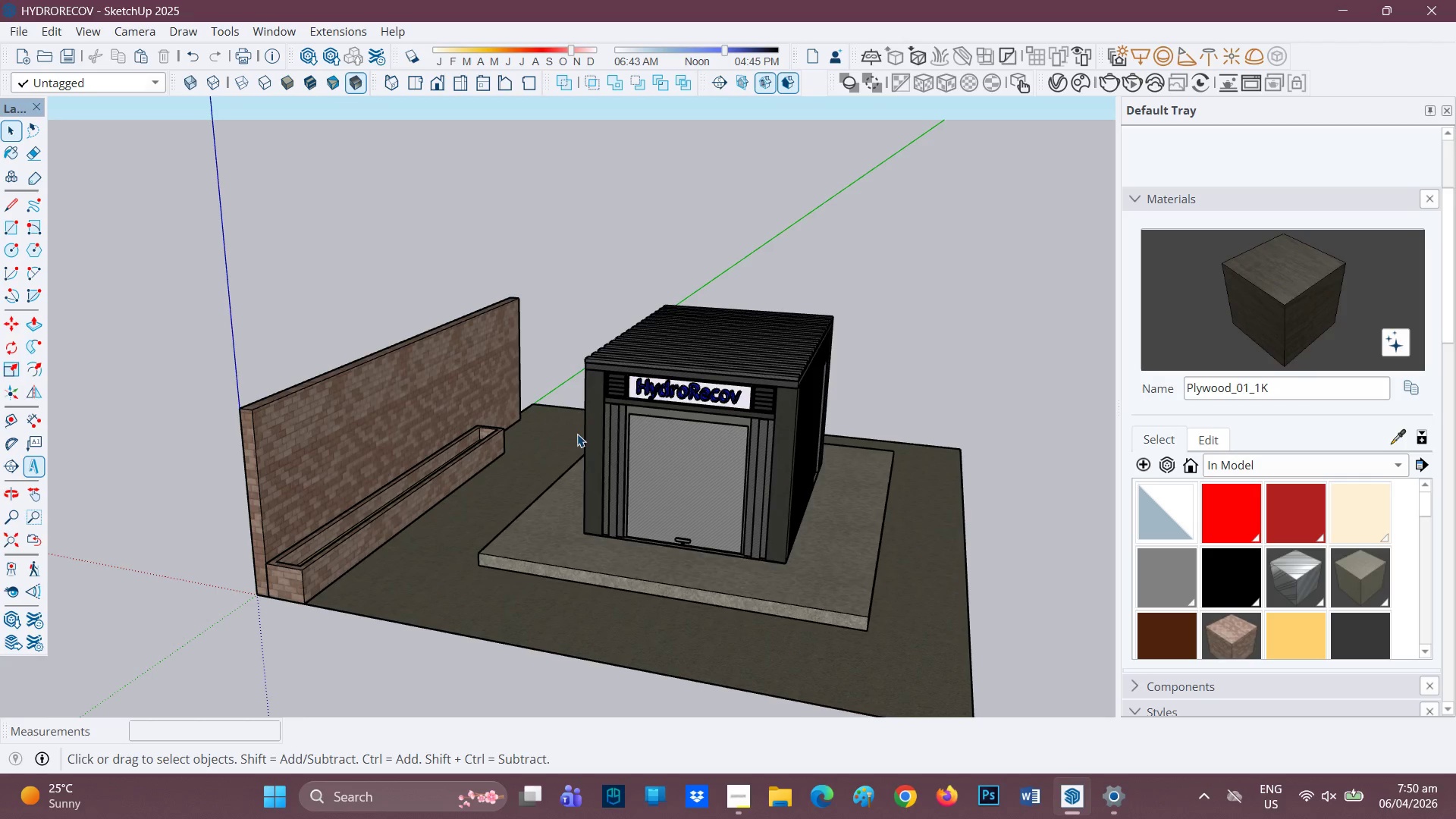 
scroll: coordinate [714, 343], scroll_direction: down, amount: 3.0
 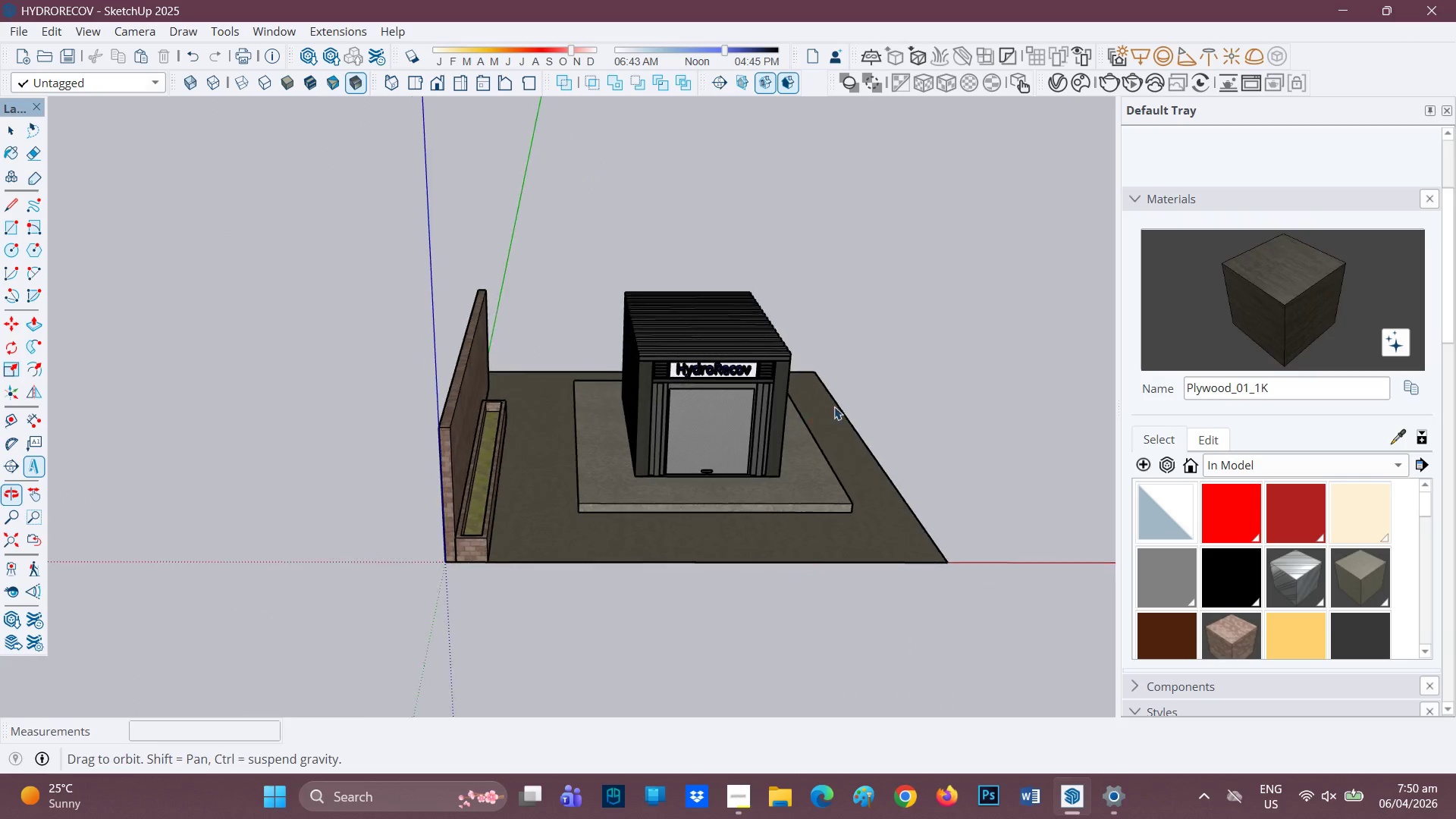 
scroll: coordinate [812, 433], scroll_direction: up, amount: 3.0